 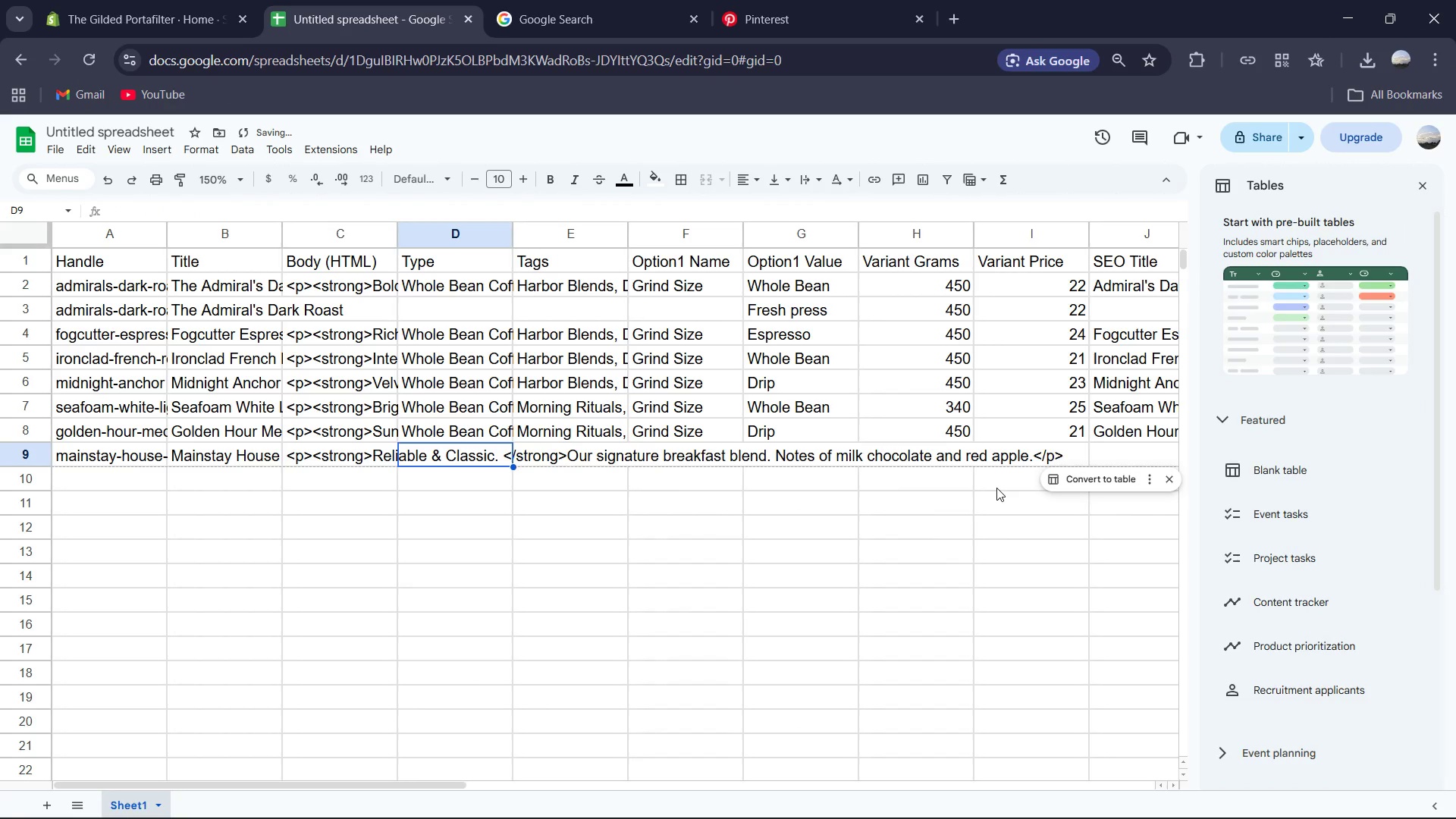 
key(Shift+W)
 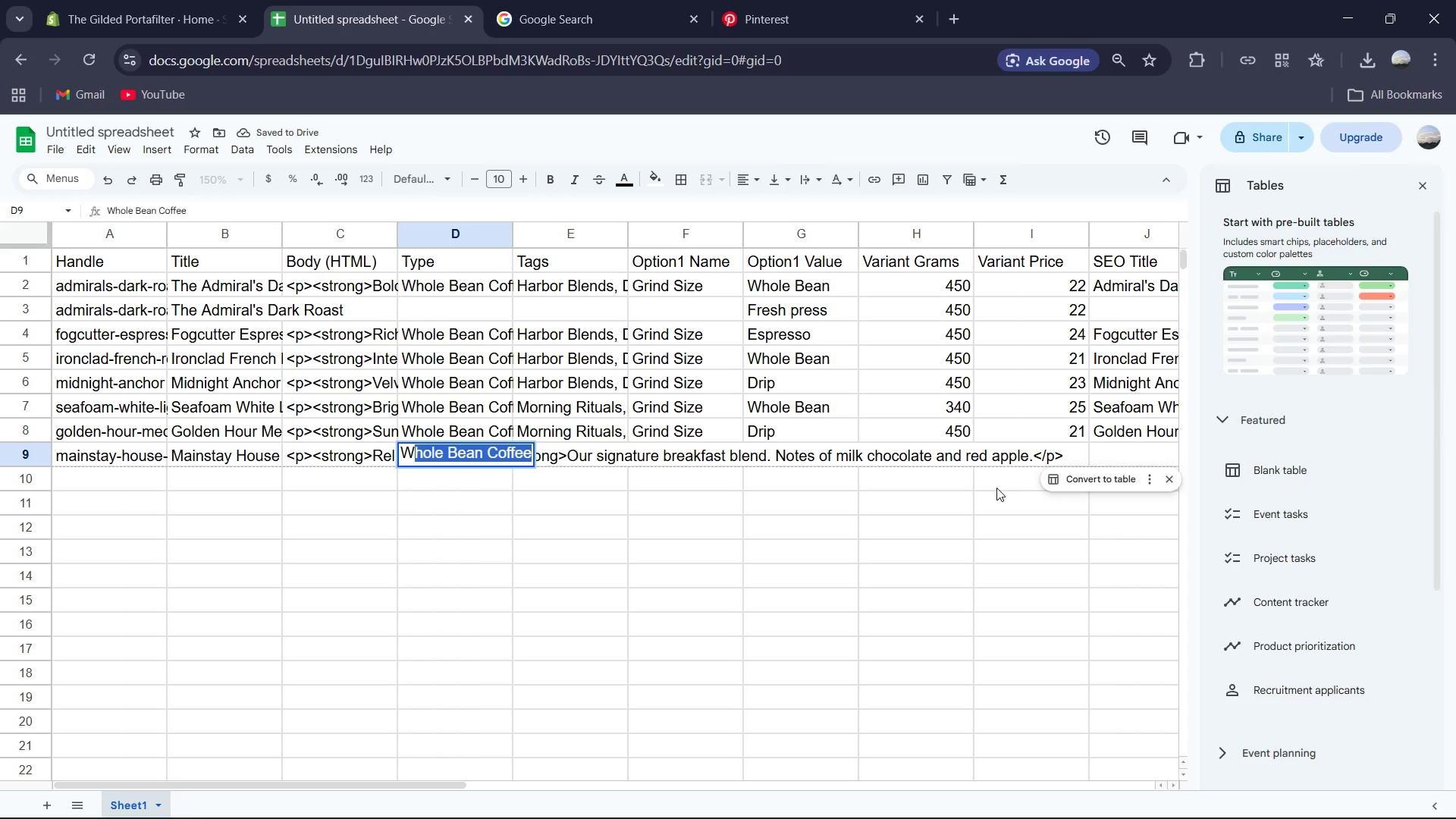 
key(Tab)
 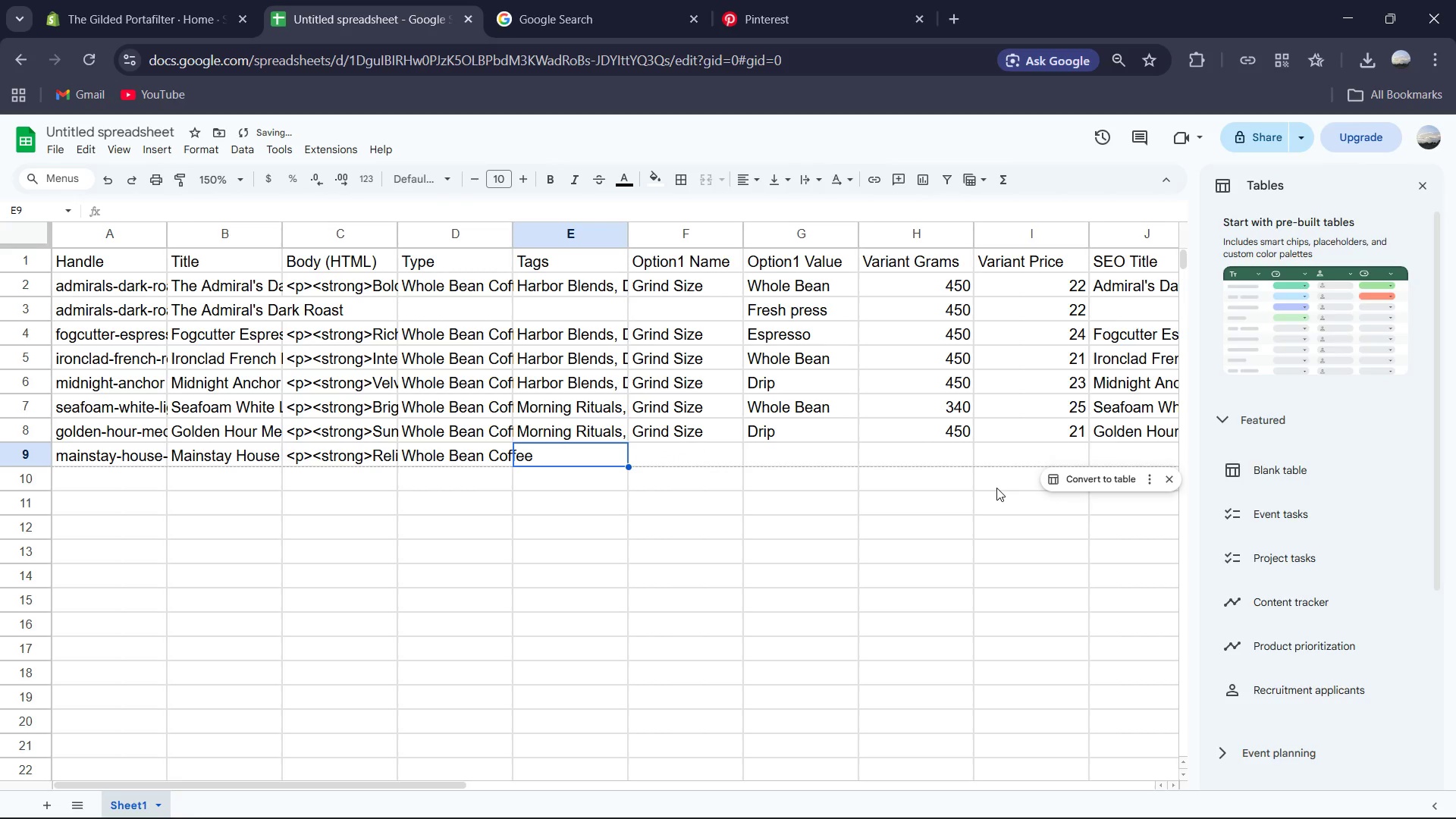 
key(ArrowRight)
 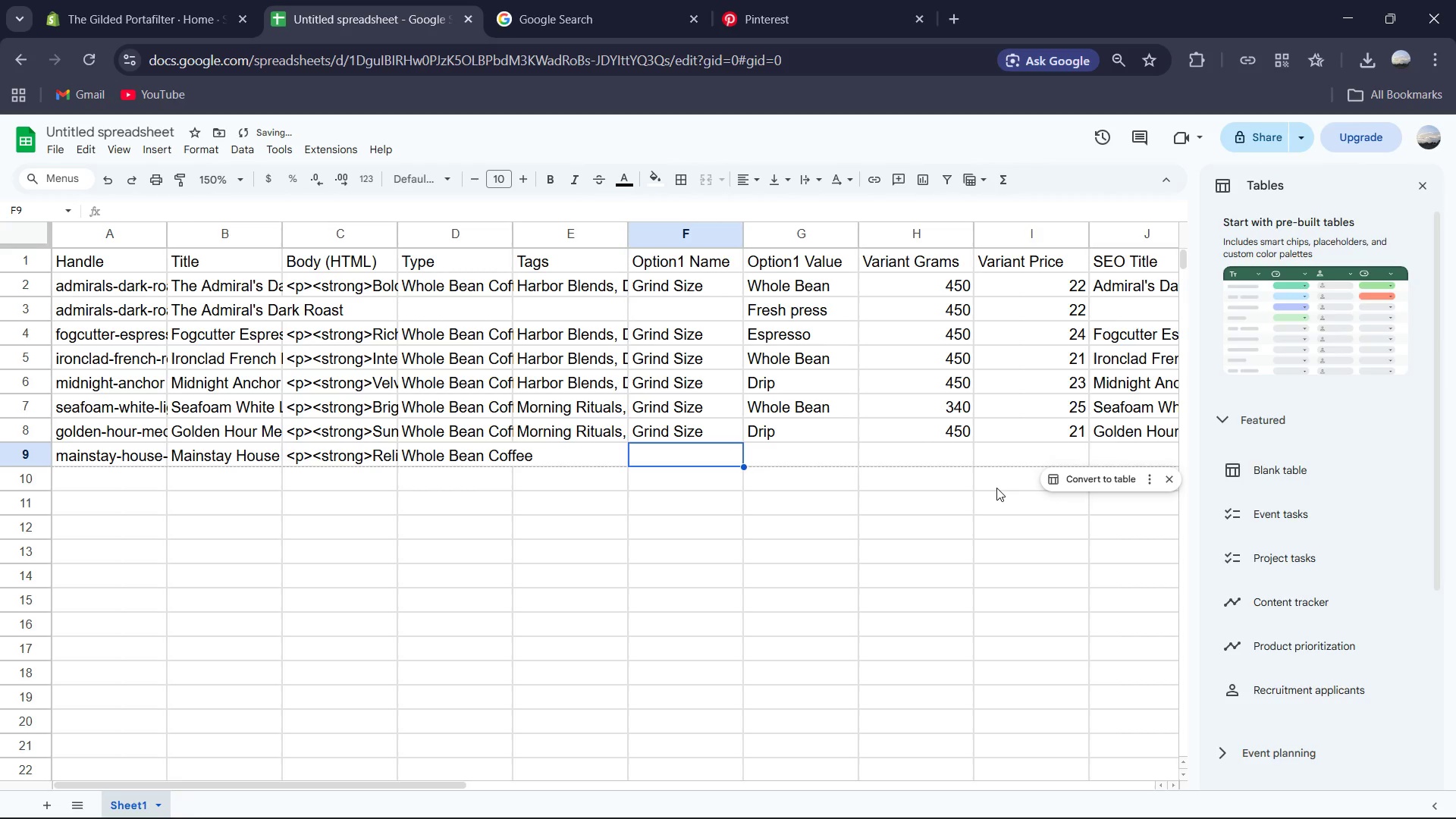 
key(Shift+M)
 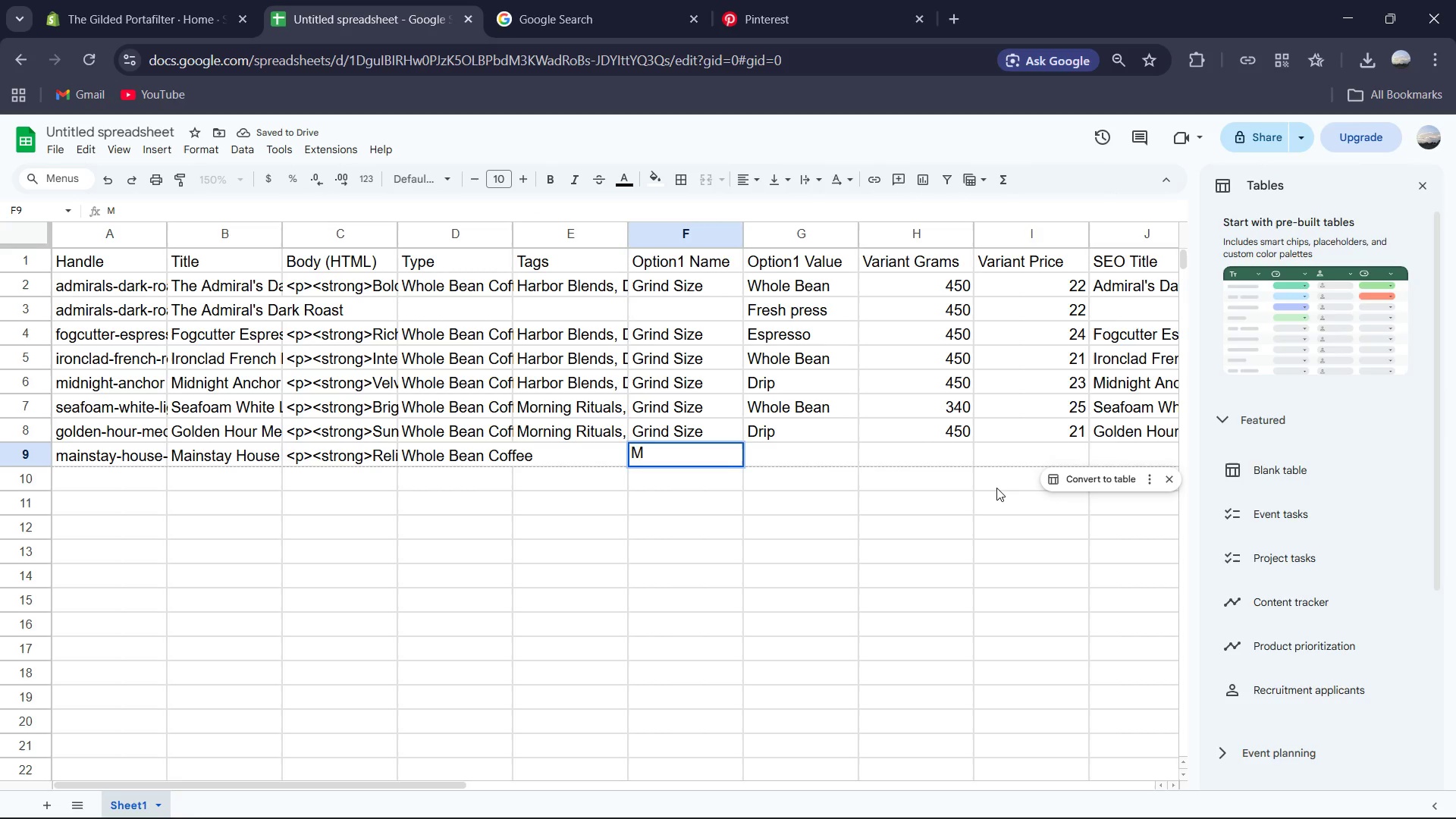 
key(Backspace)
 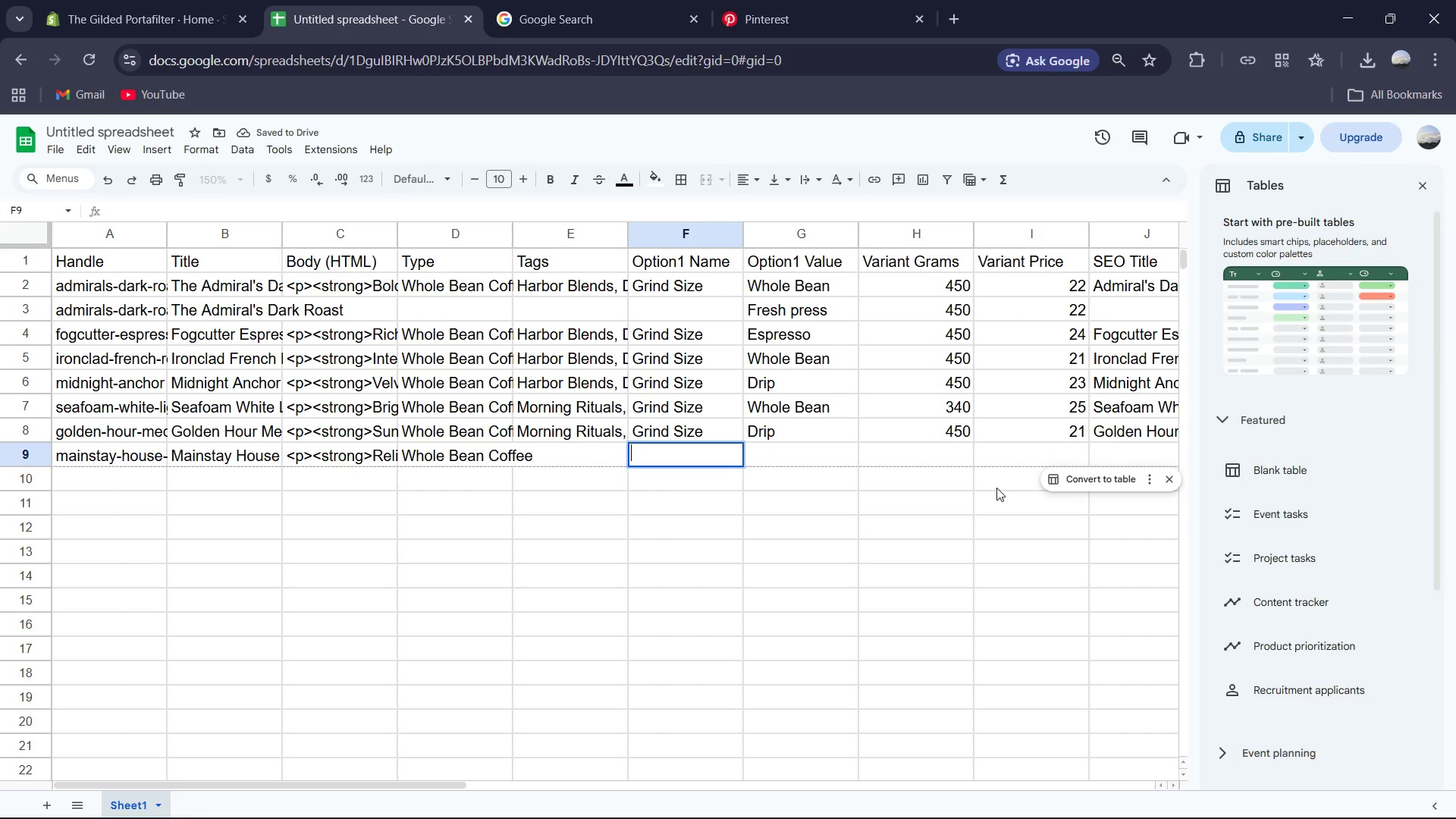 
key(Backspace)
 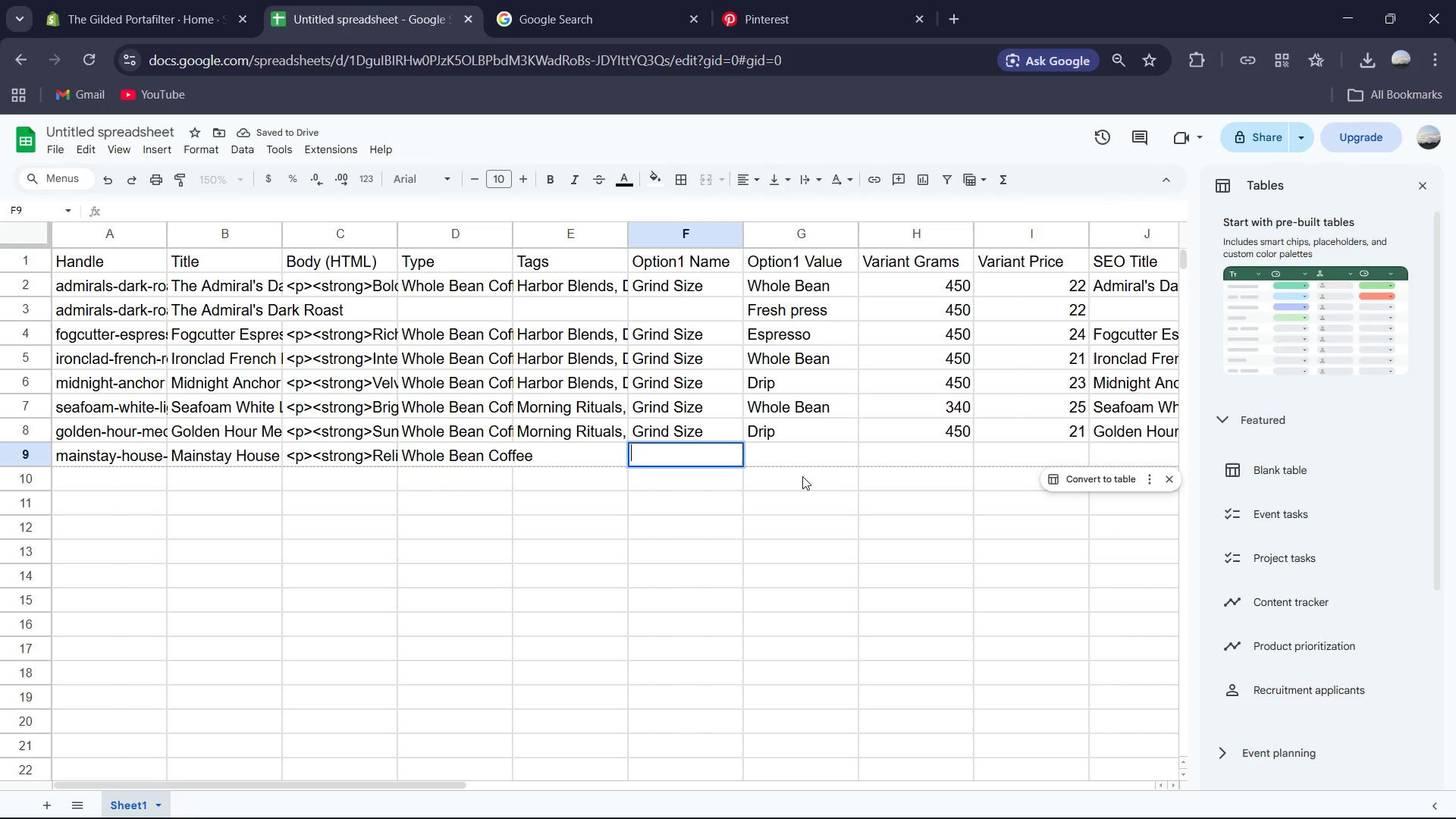 
left_click([574, 464])
 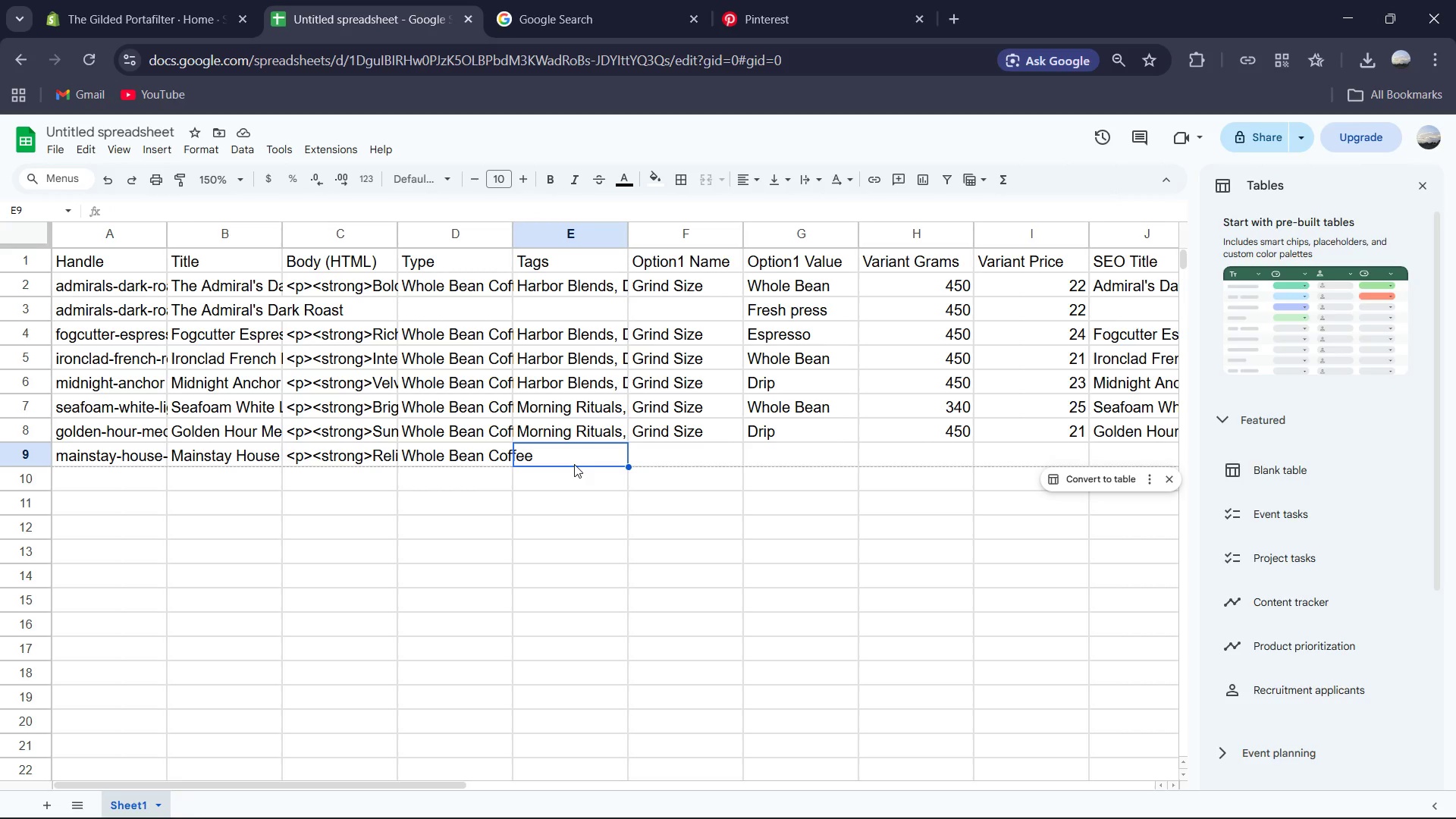 
type(M)
key(Tab)
type(gr)
key(Tab)
type(who)
key(Tab)
type(450)
 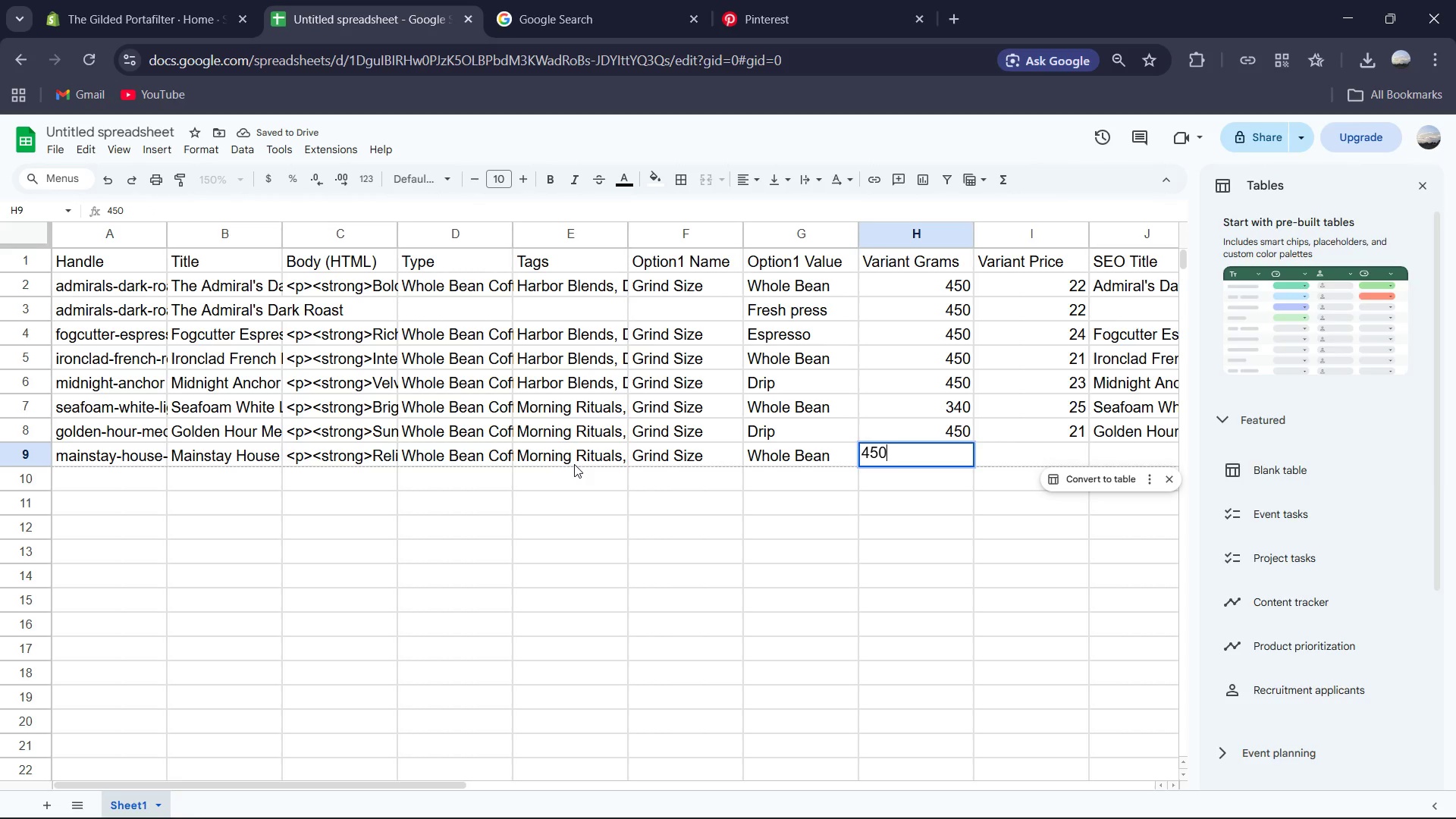 
key(ArrowRight)
 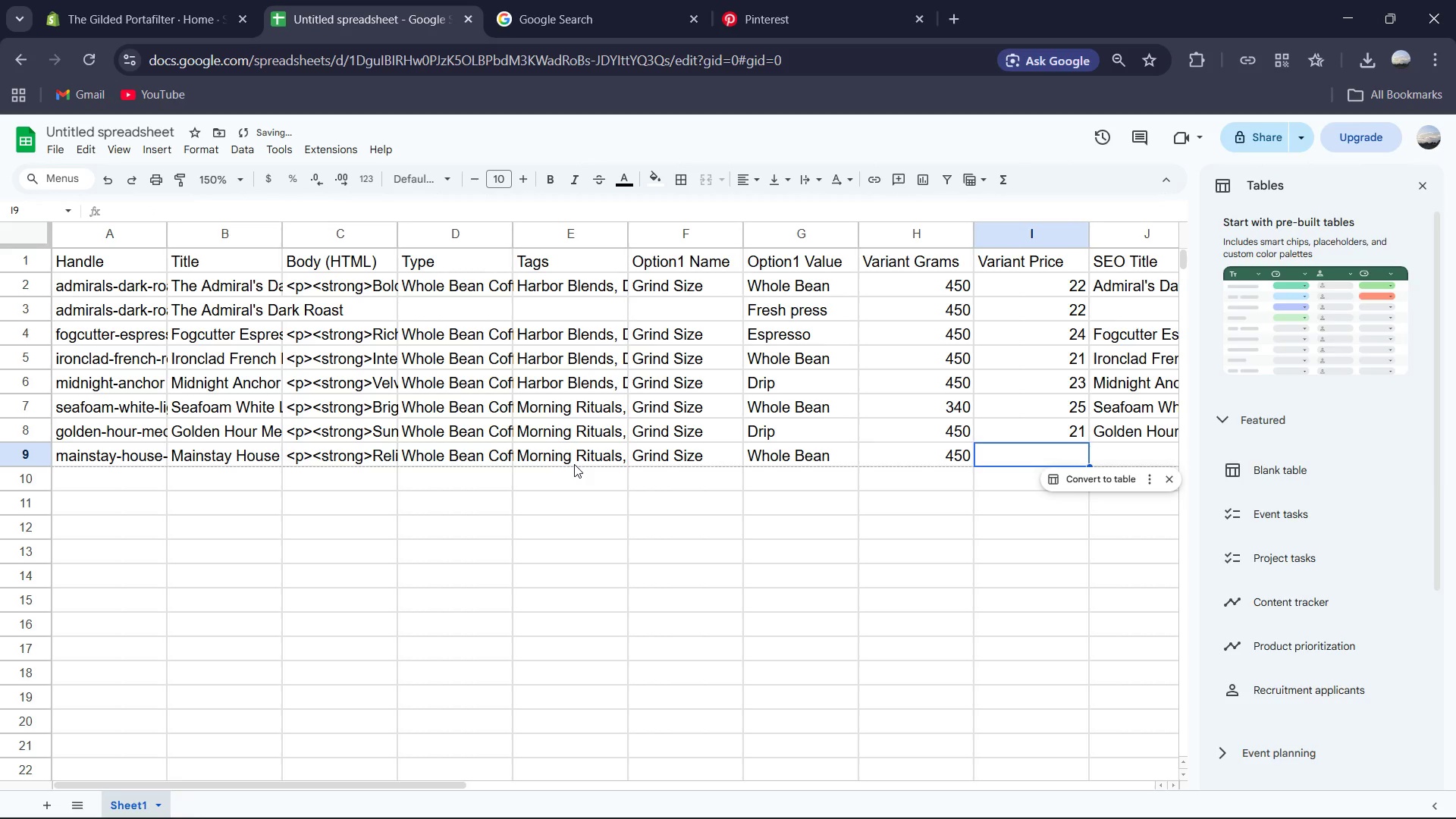 
key(Numpad1)
 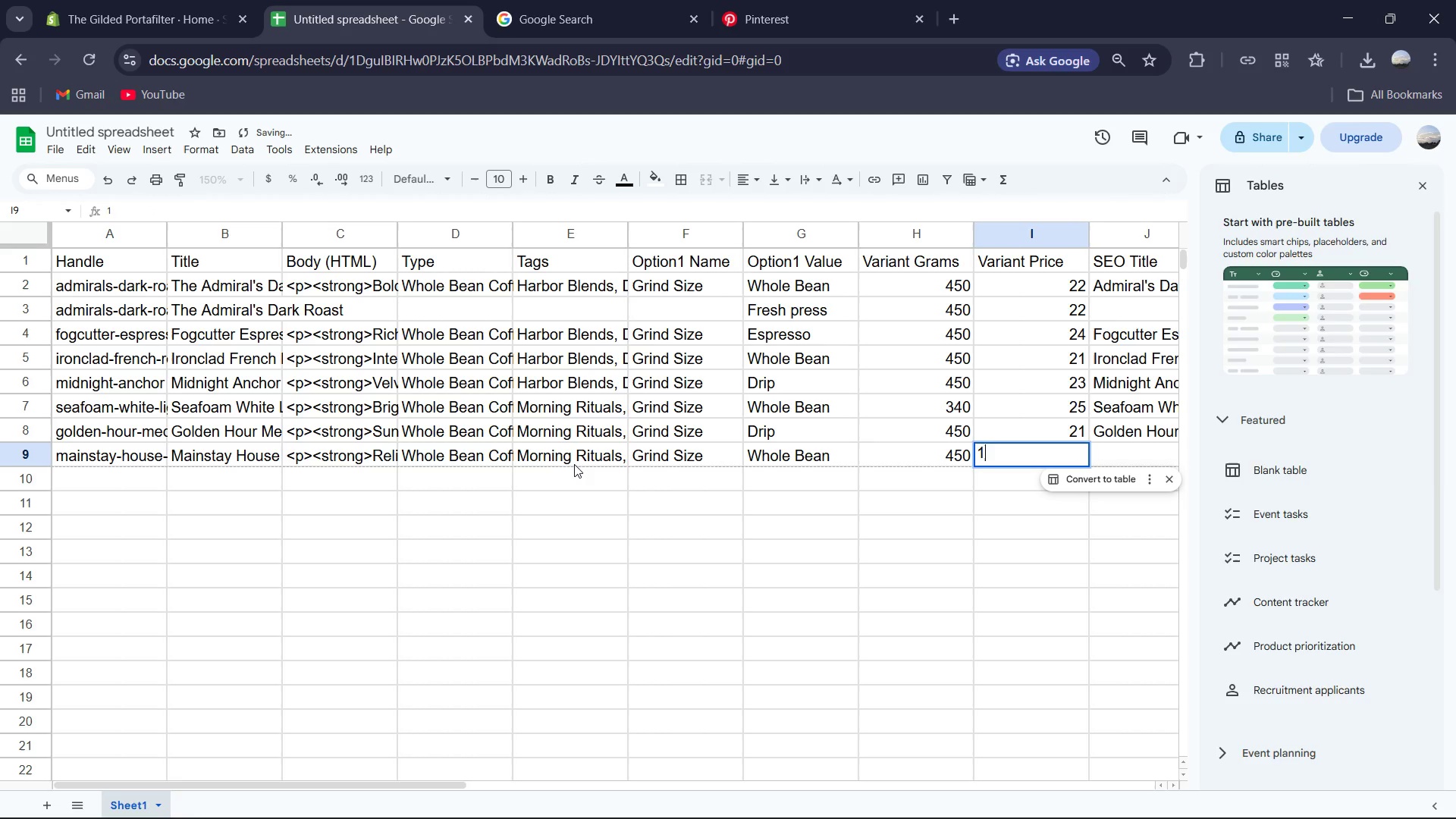 
key(Numpad9)
 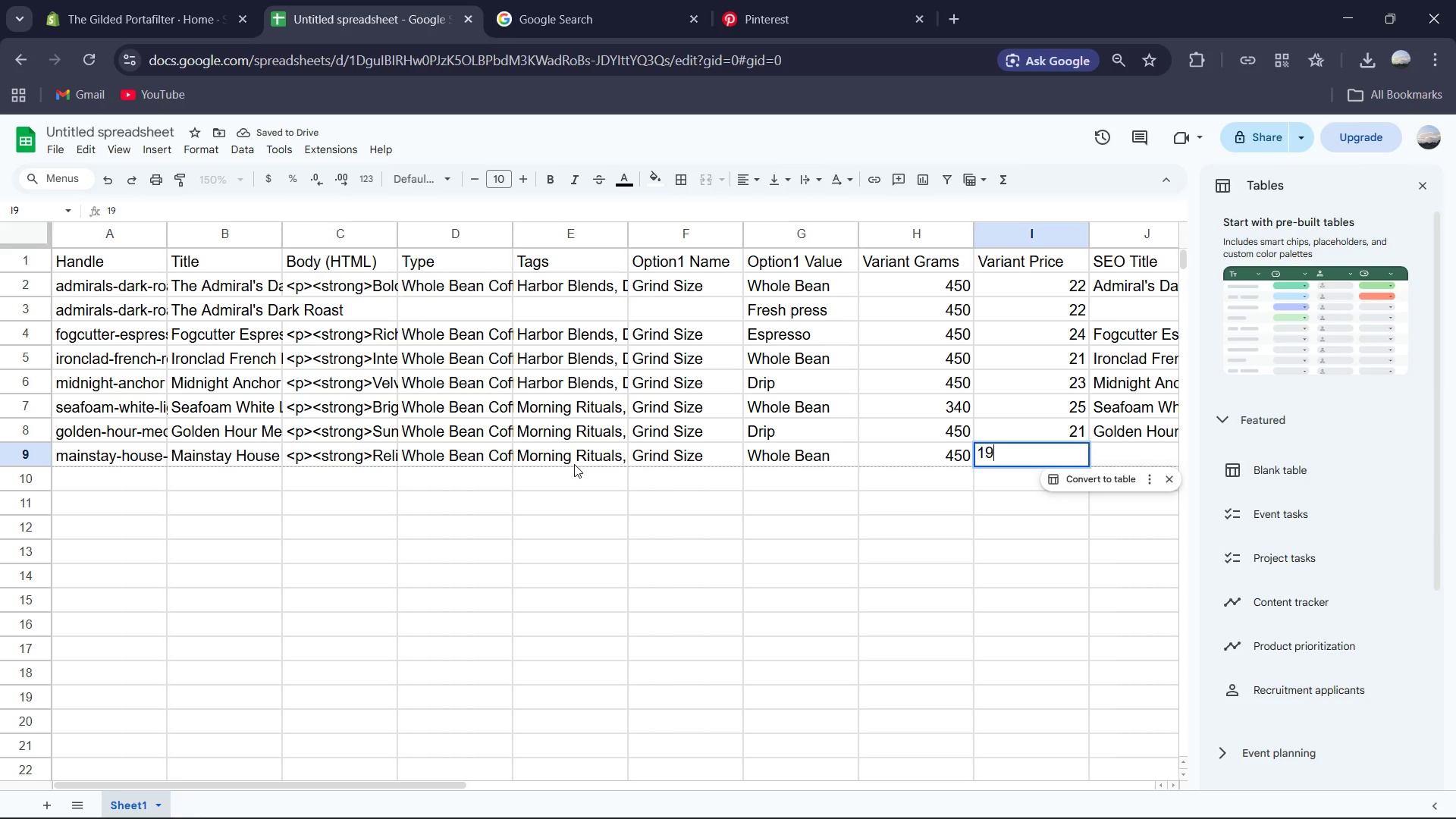 
key(ArrowRight)
 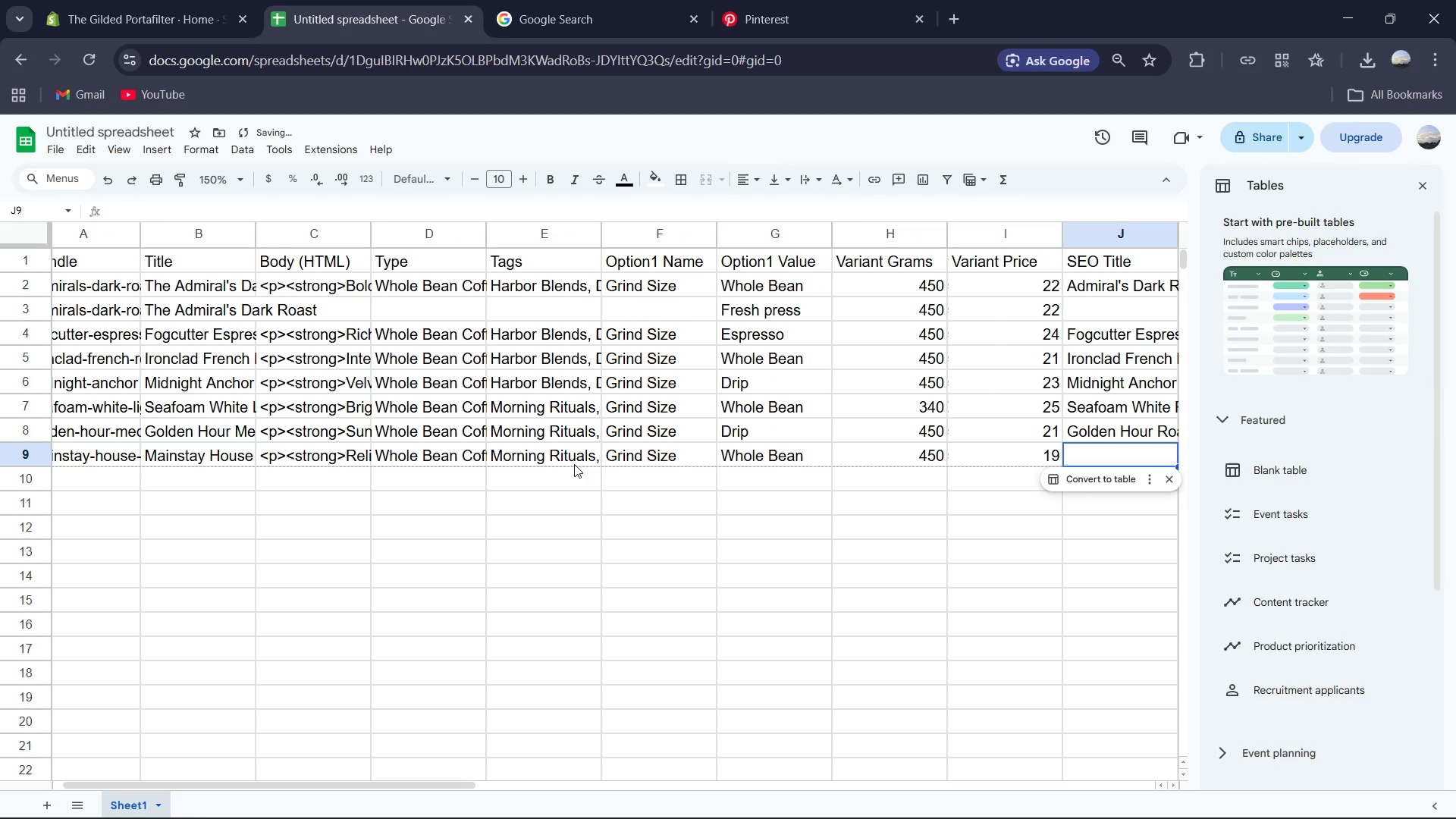 
type(Mainstay House Blend )
 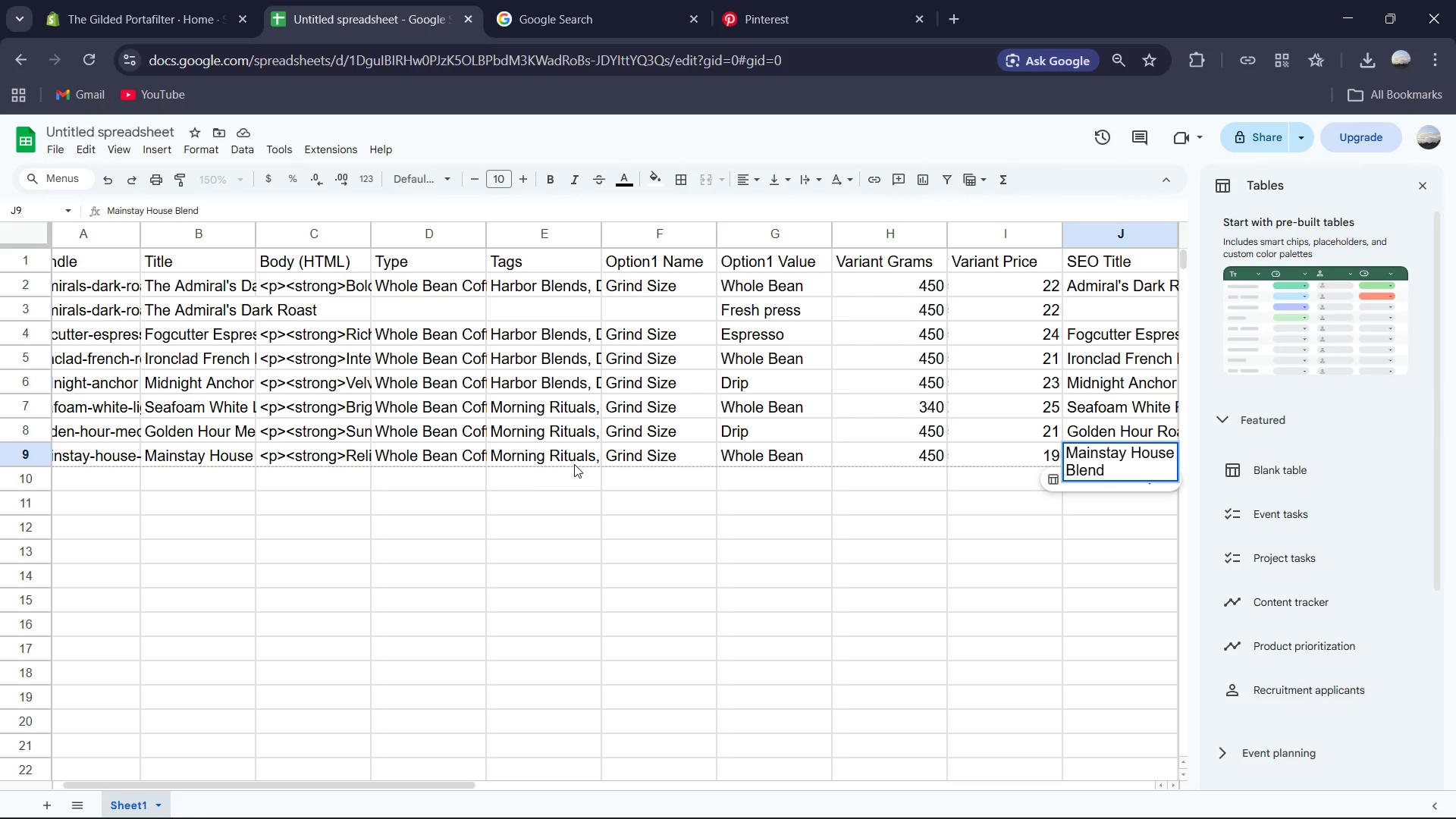 
key(ArrowRight)
 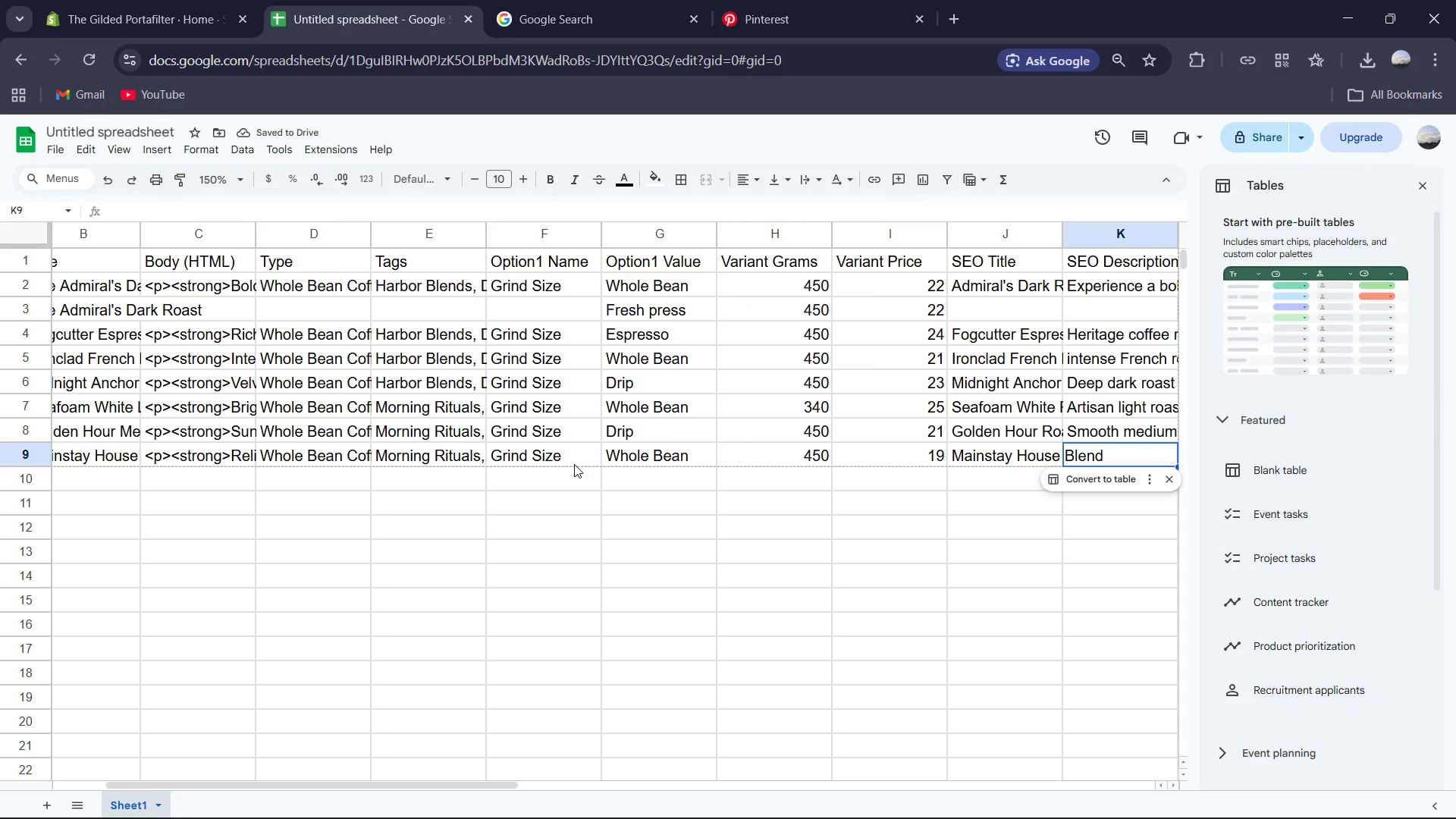 
type(The classic breakfast blend. A reliable choice for your artisan brunch delivery needs.)
 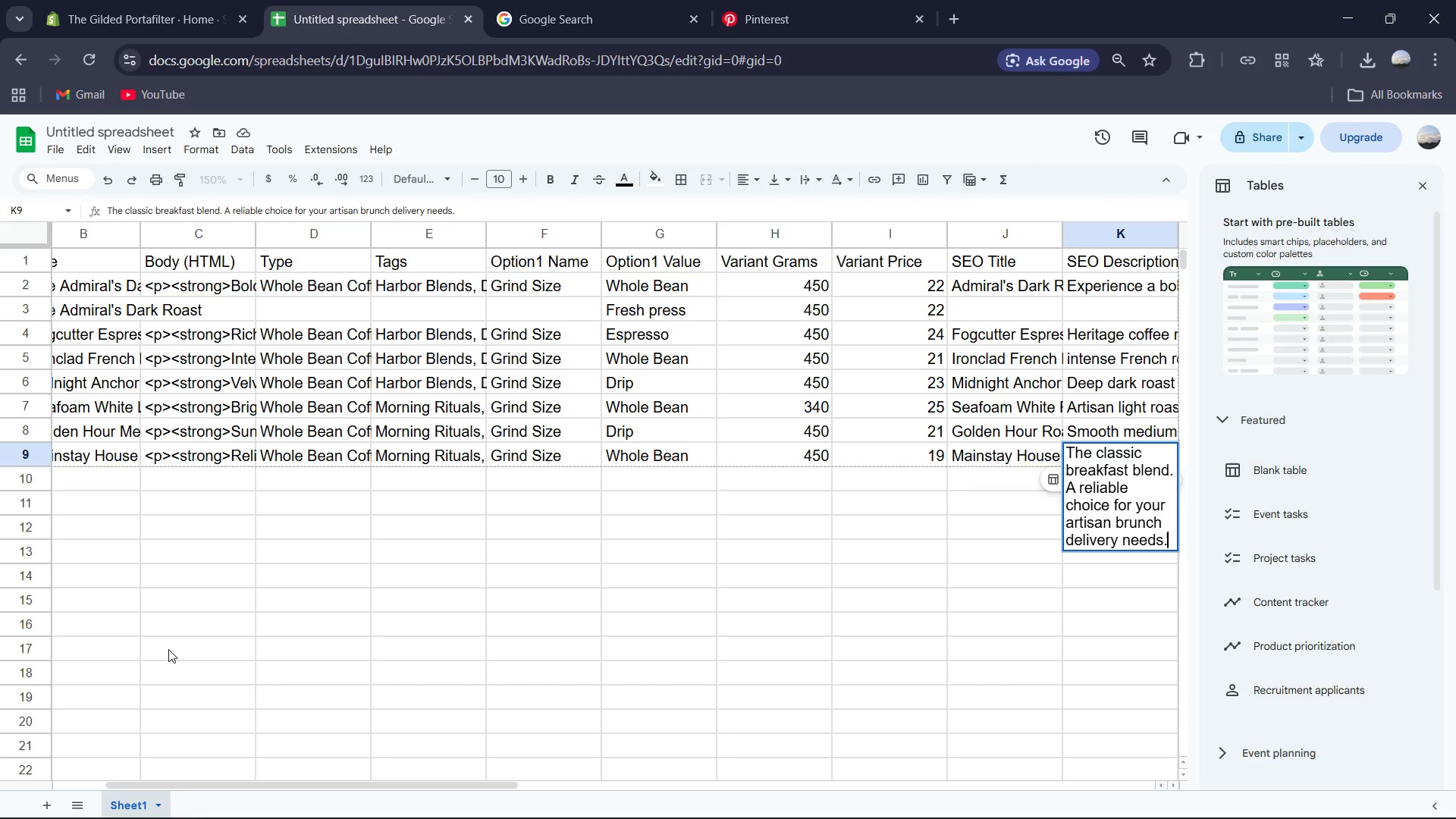 
left_click_drag(start_coordinate=[271, 789], to_coordinate=[139, 799])
 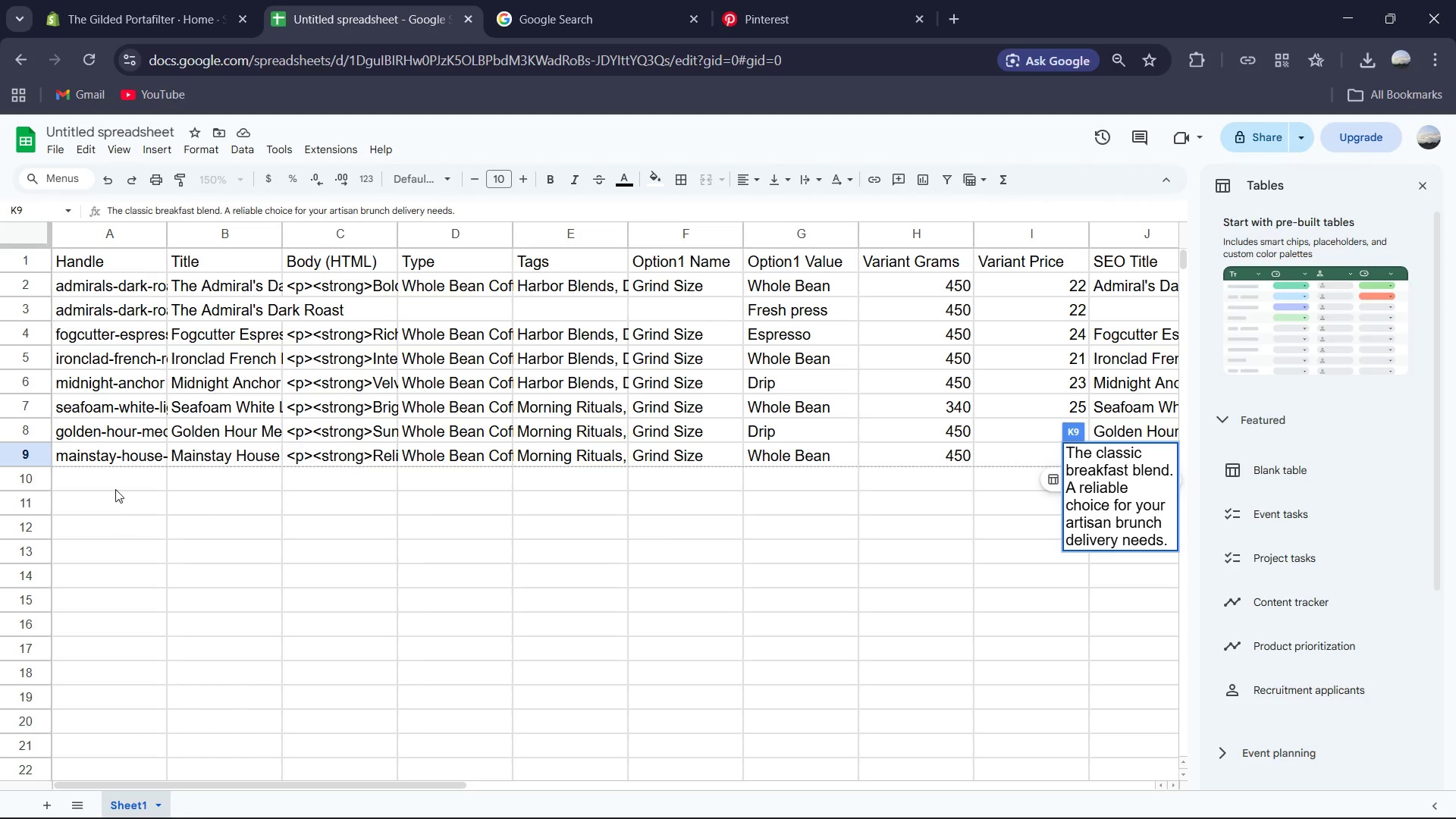 
left_click([115, 479])
 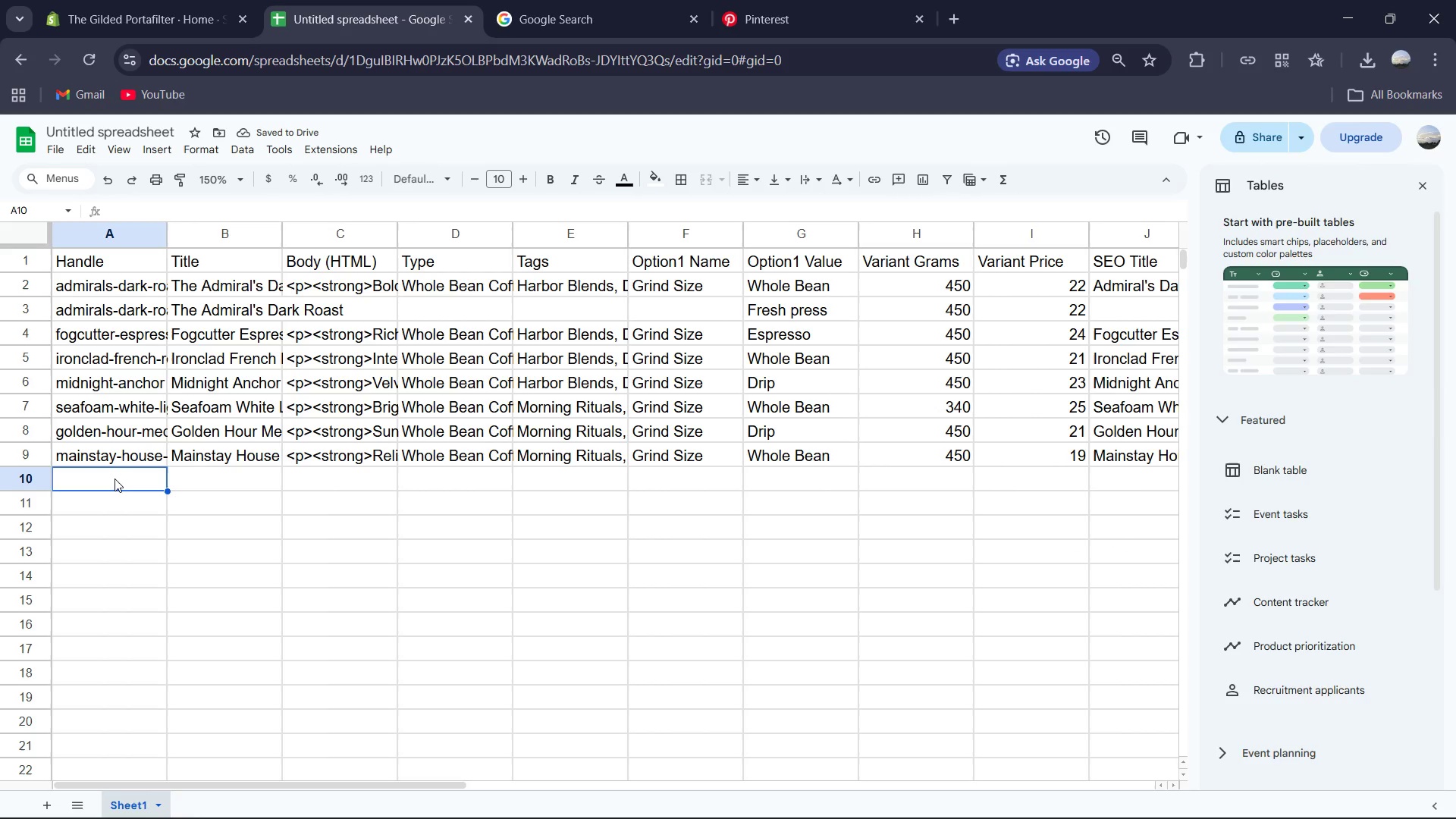 
wait(5.64)
 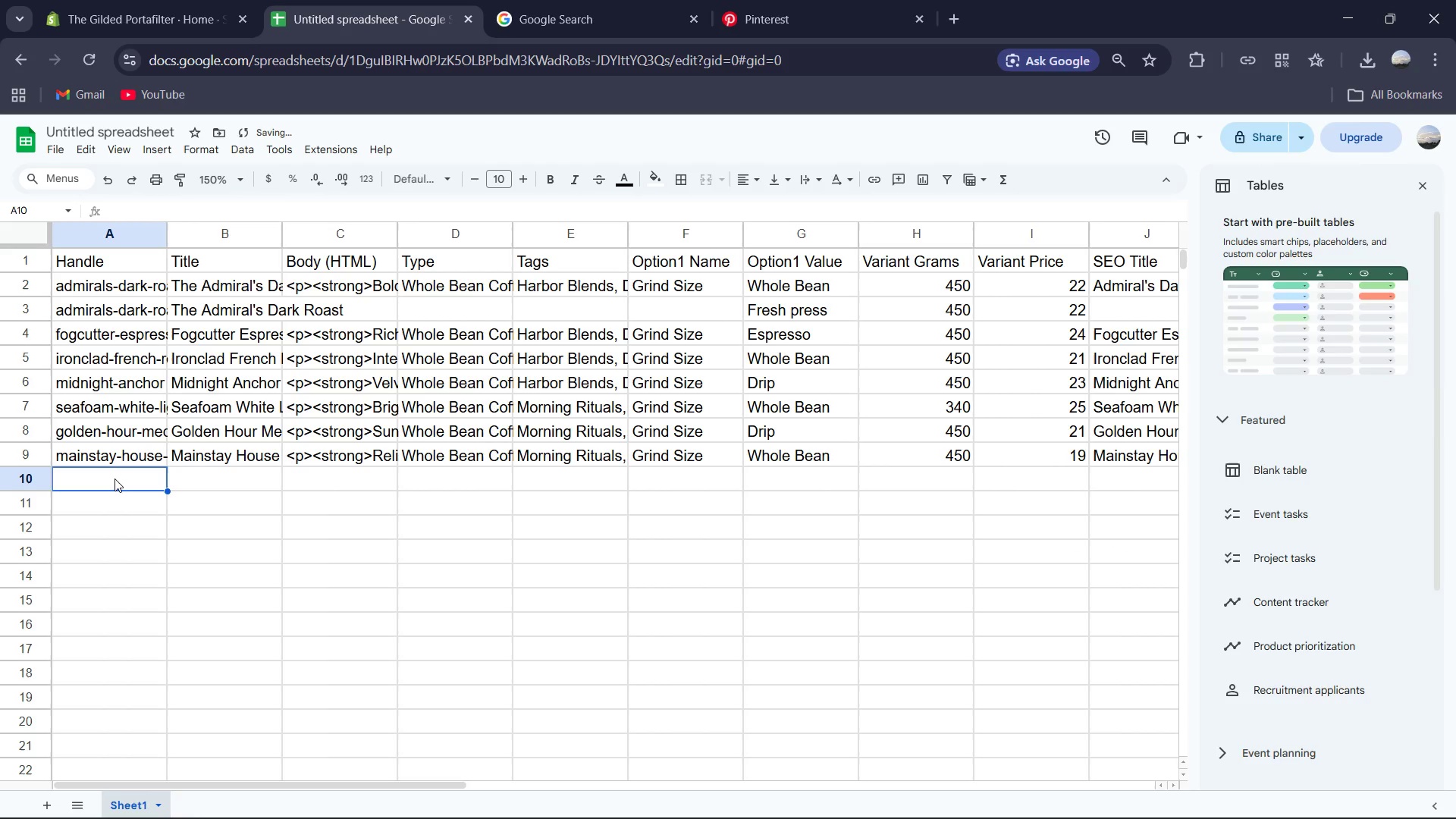 
type(trade-winds-decaf)
 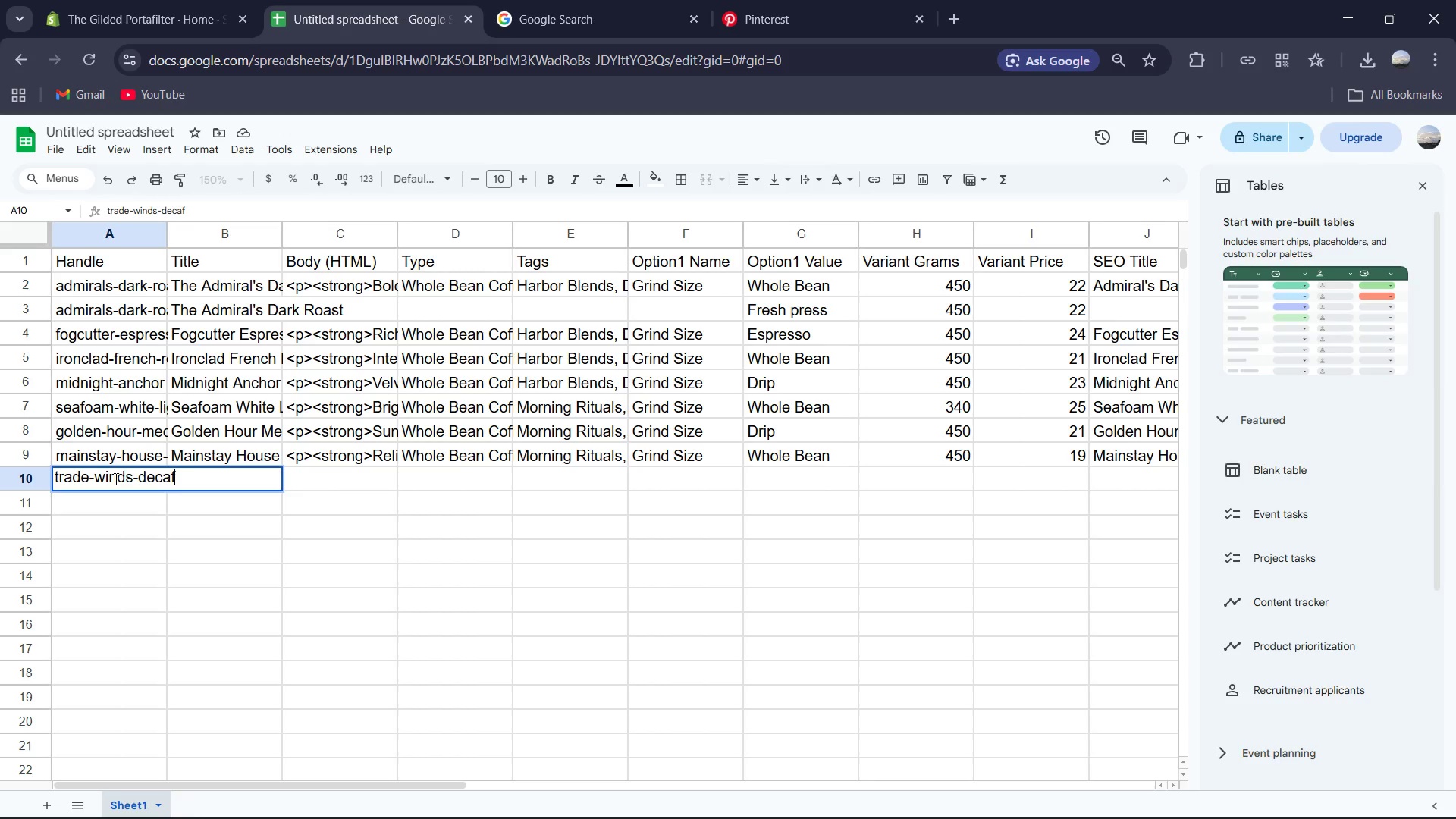 
key(ArrowRight)
 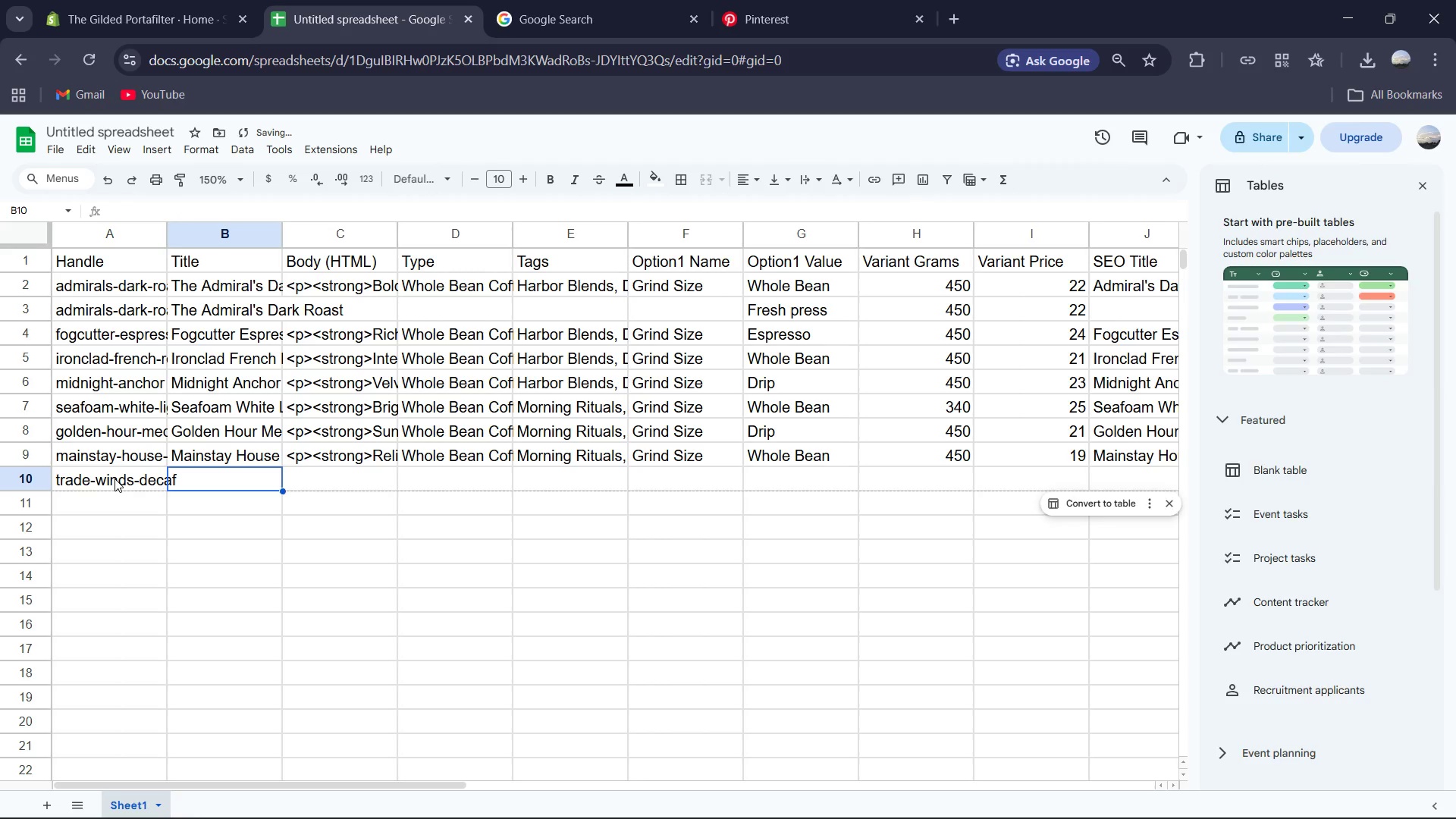 
type(Trade Winds Decaf)
 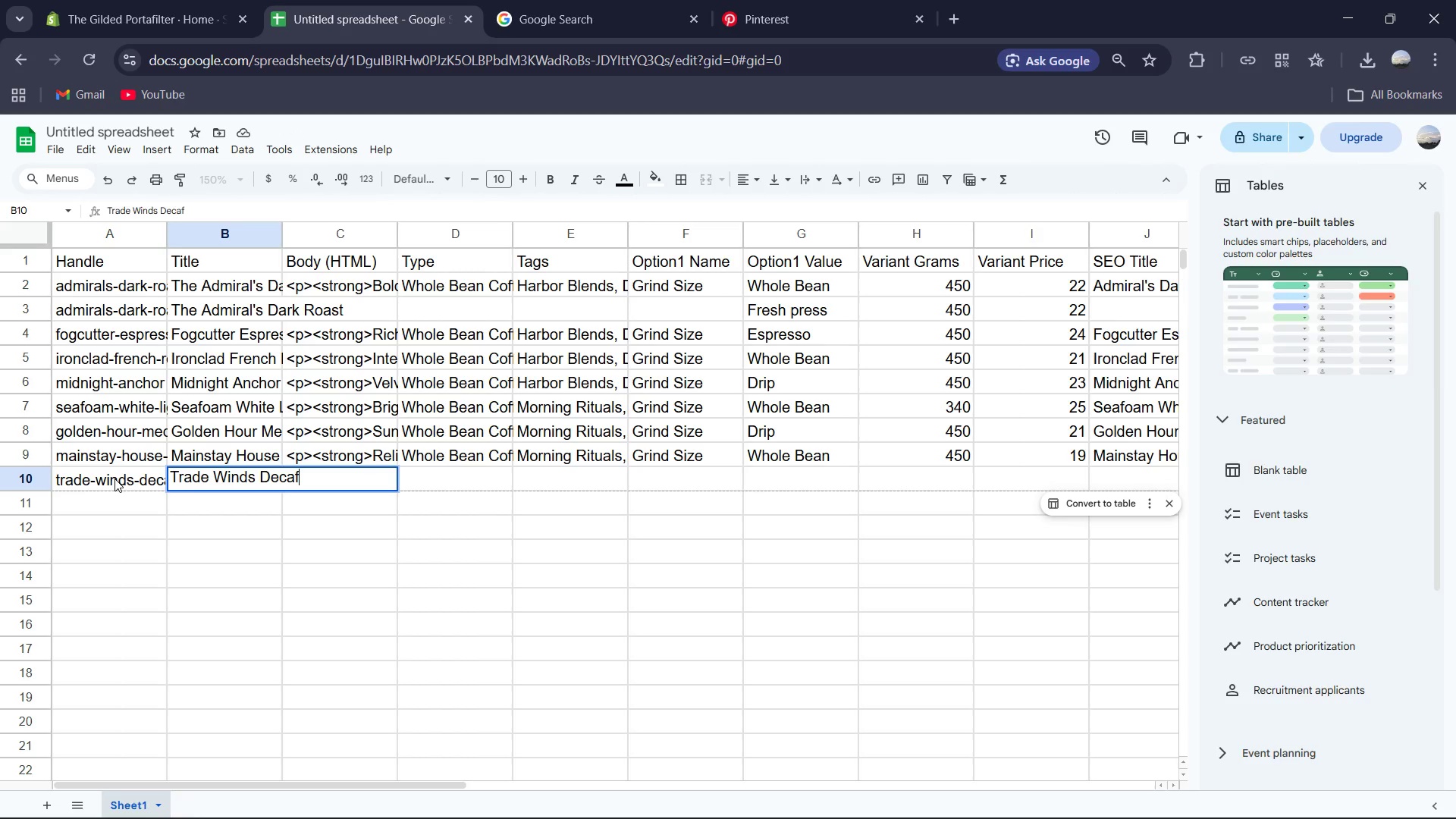 
key(ArrowRight)
 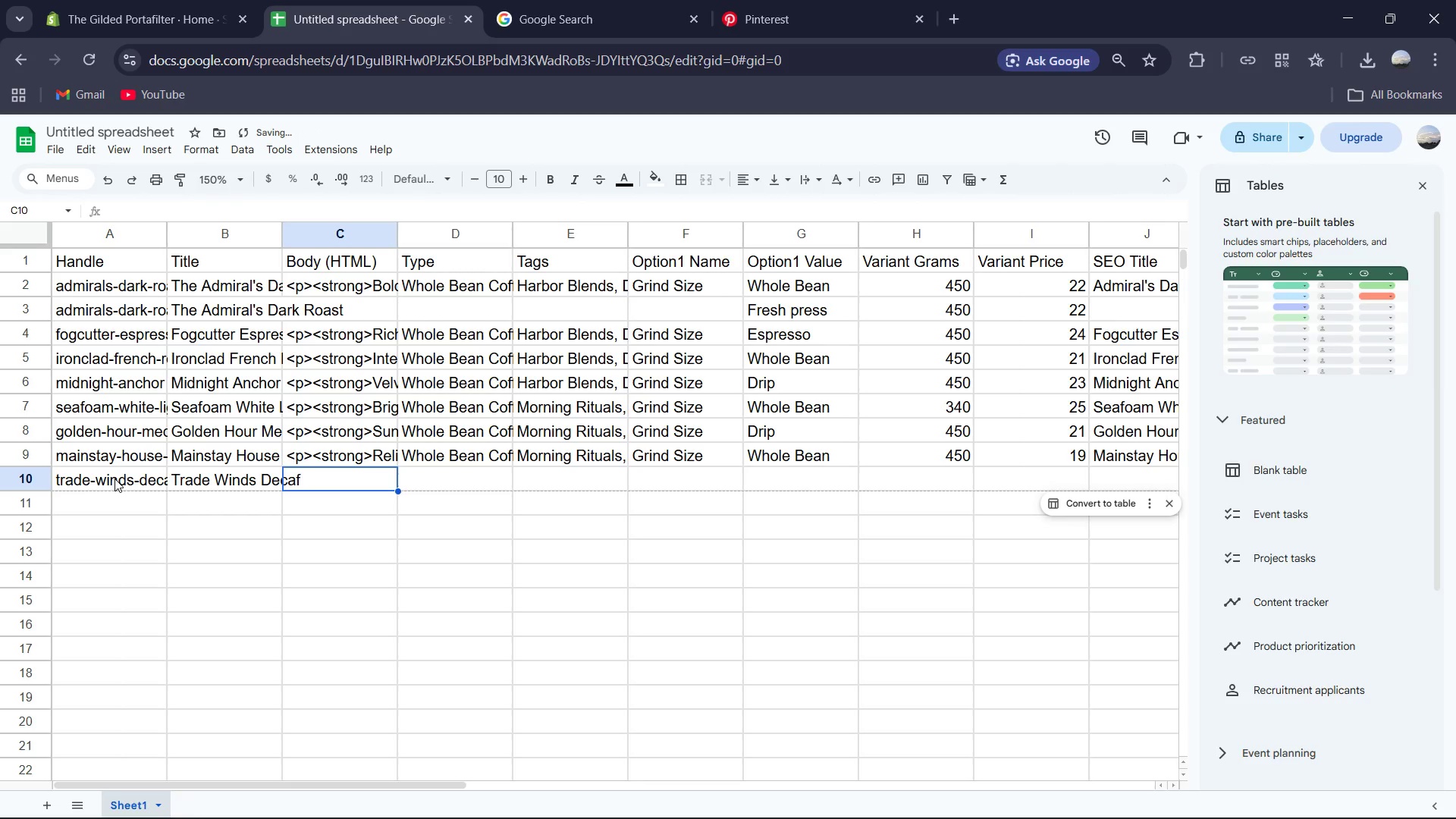 
type(<p><strong>Smooth & Worry-Free<S)
key(Backspace)
type(s)
key(Backspace)
type(/strong> Heritage coffee, house )
key(Backspace)
type(-cured lox, sourdought)
key(Backspace)
type(, and gold-dusted butter.</p>)
 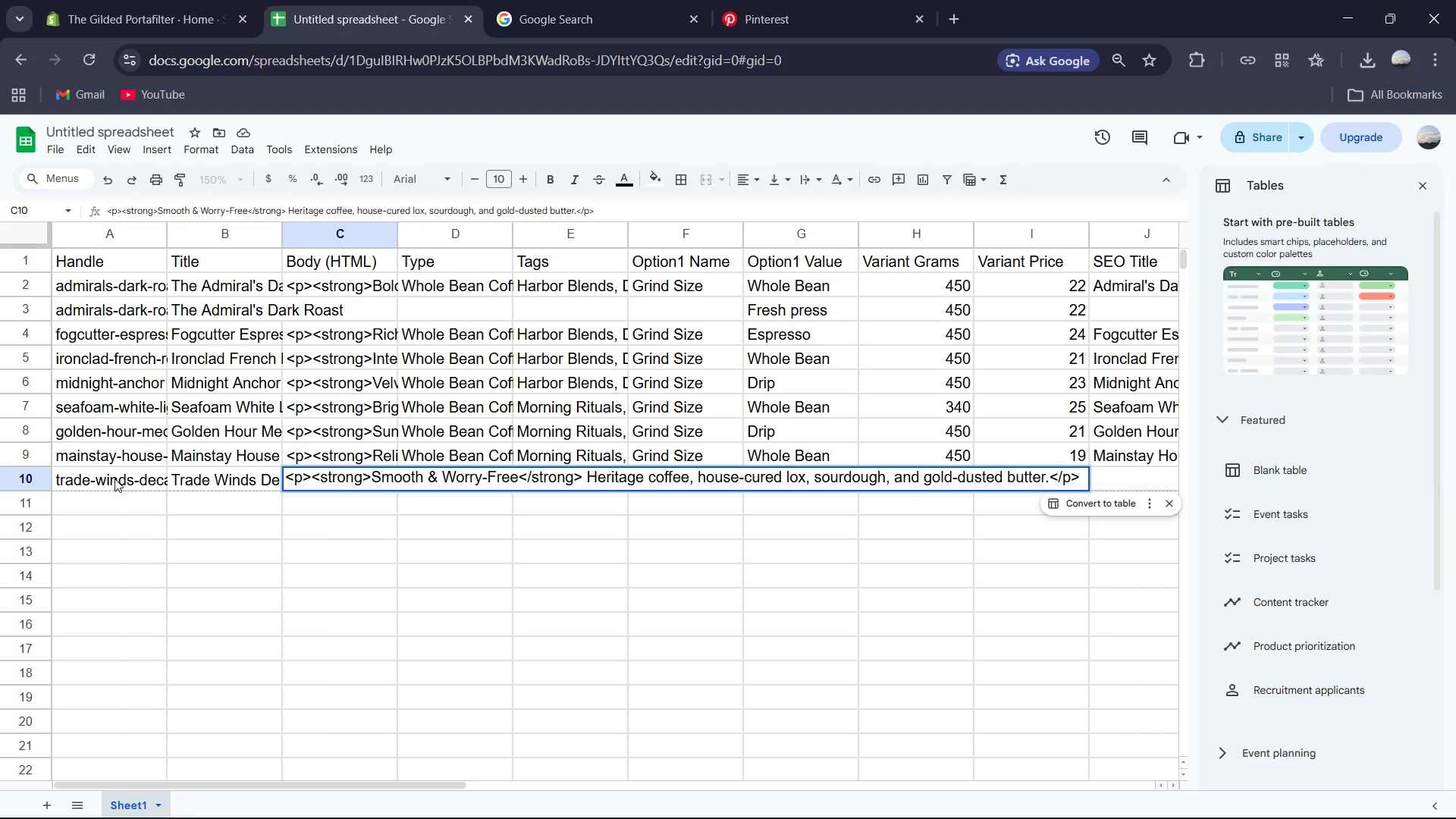 
key(ArrowRight)
 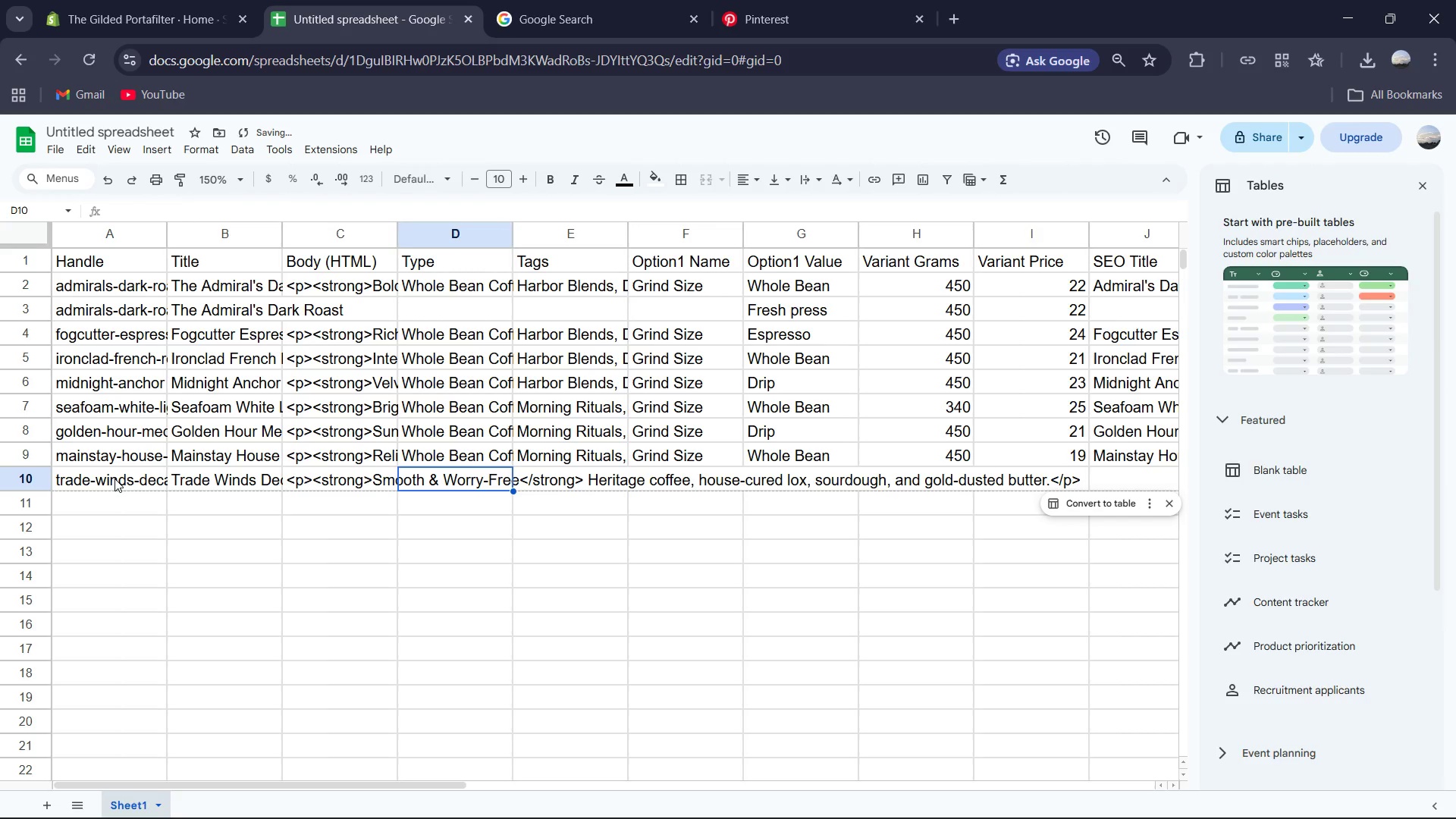 
hold_key(key=ShiftRight, duration=0.8)